 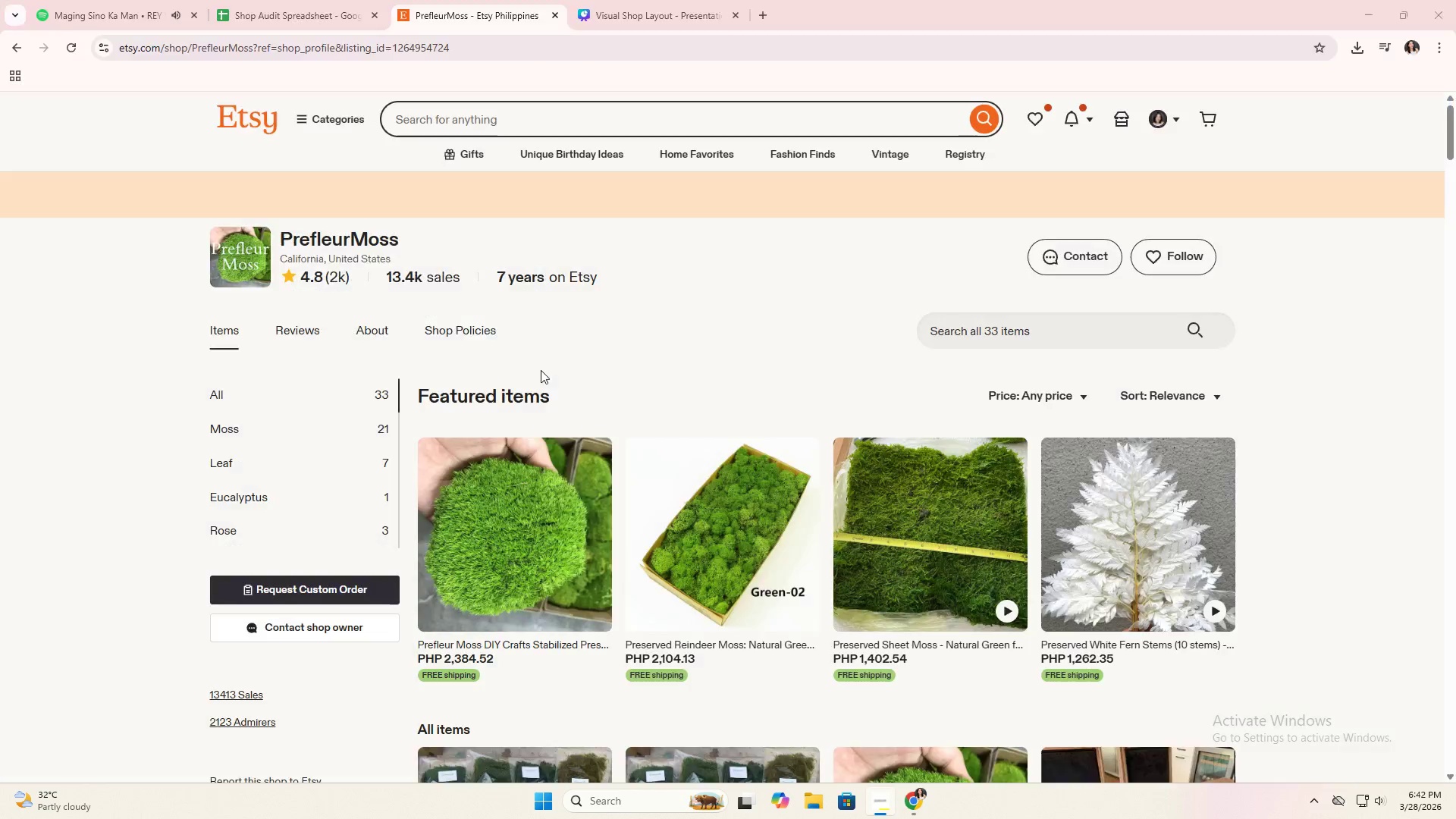 
key(Alt+Tab)
 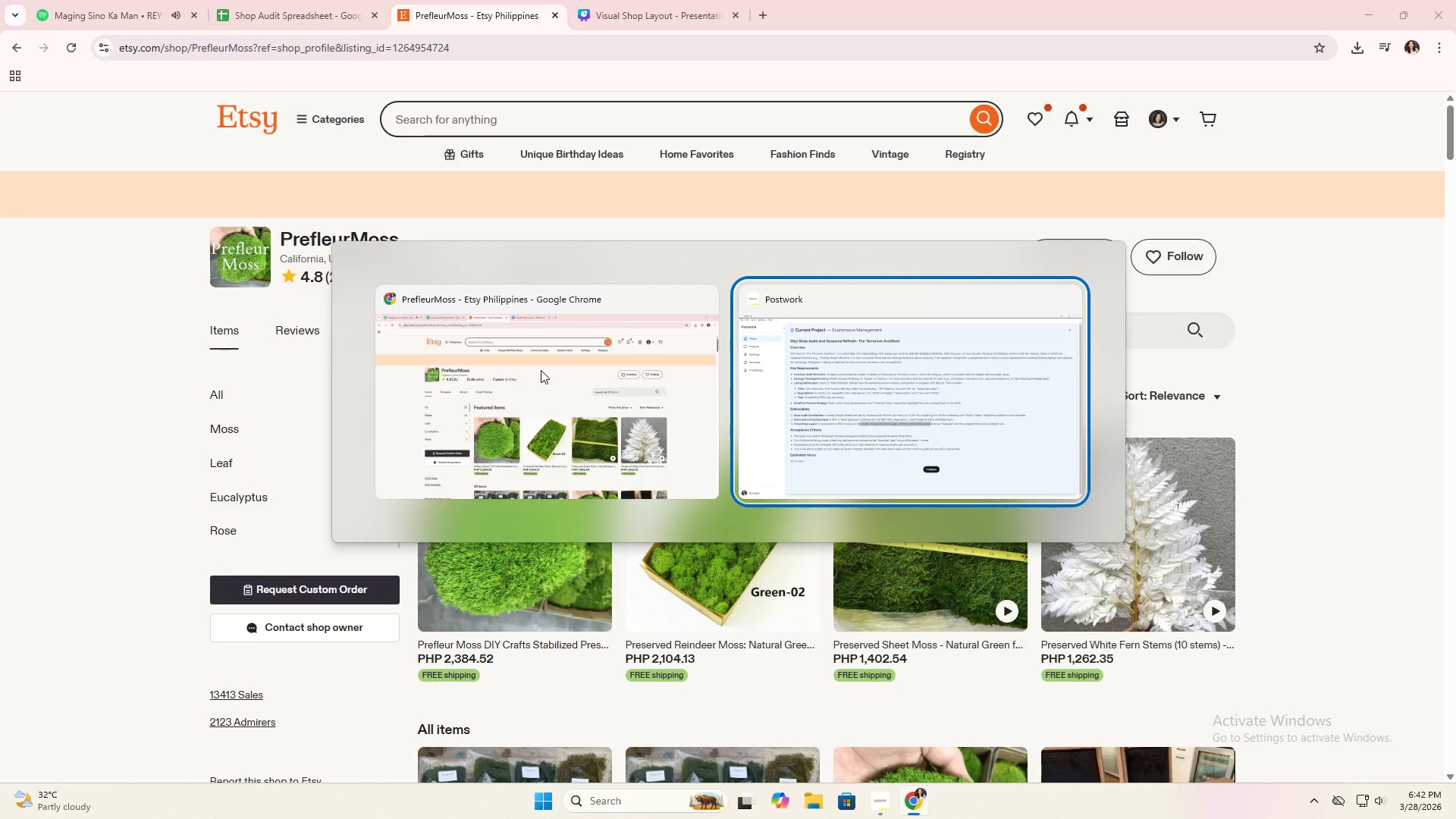 
key(Alt+Tab)
 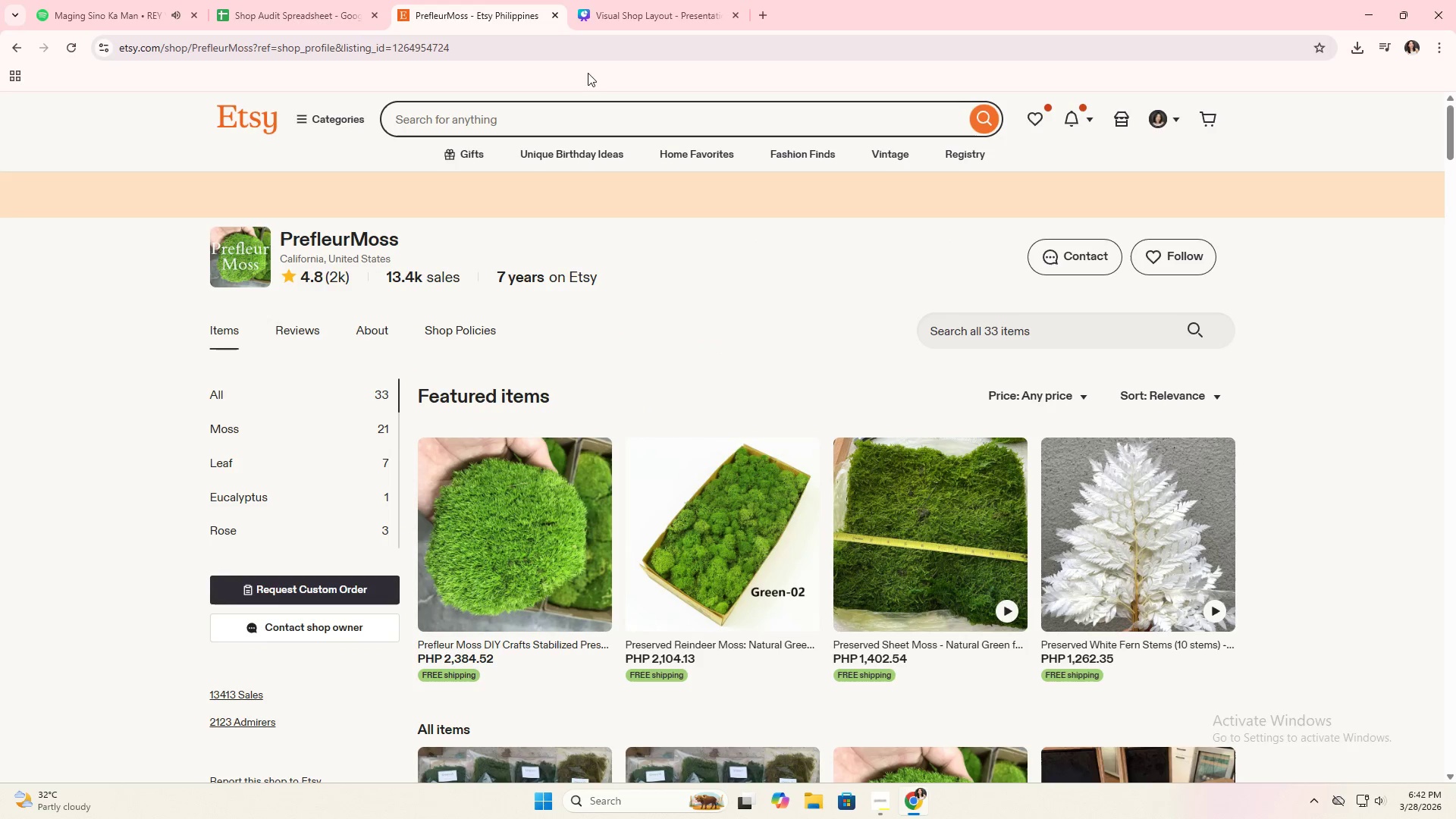 
left_click([616, 12])
 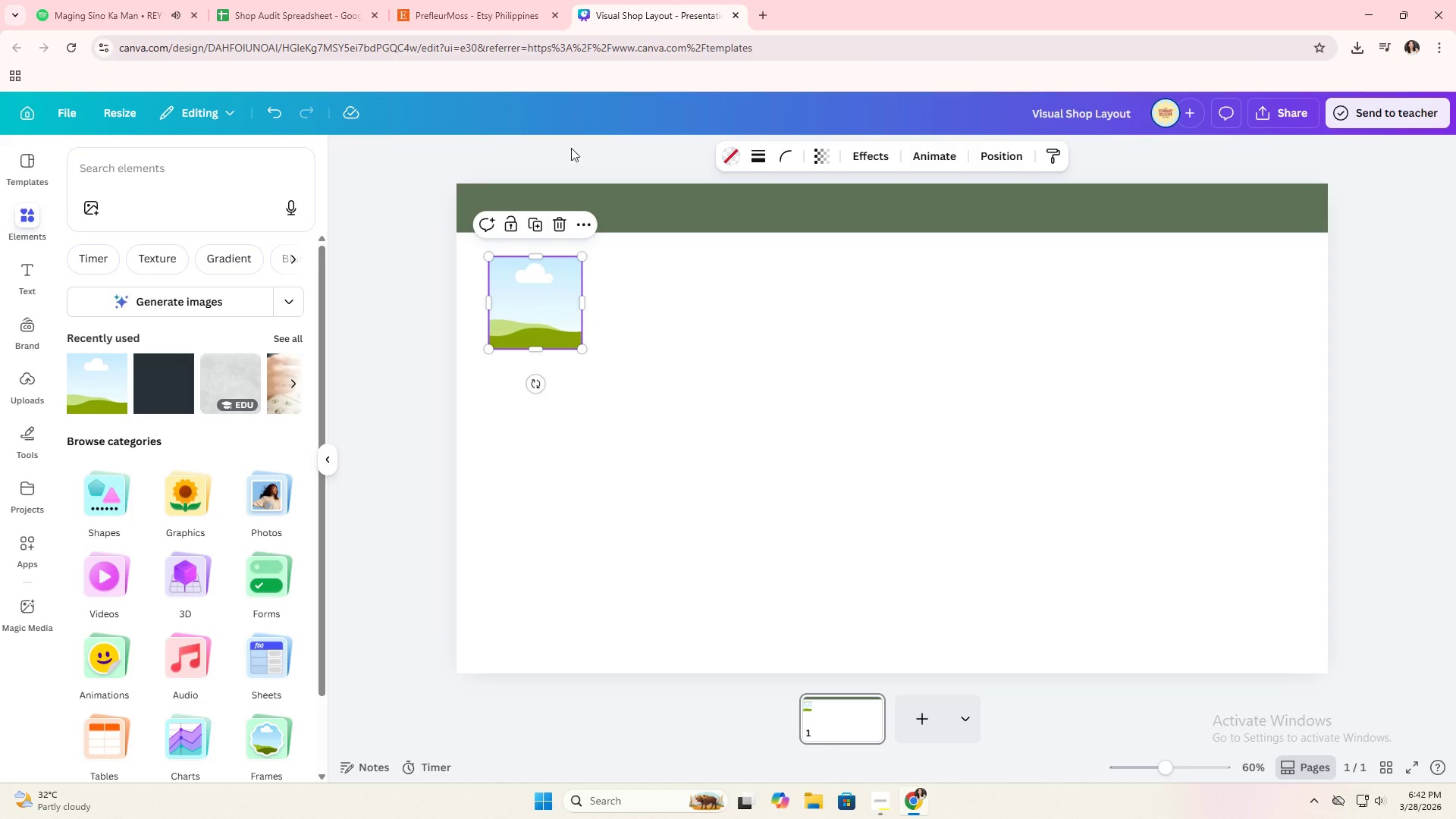 
left_click([472, 0])
 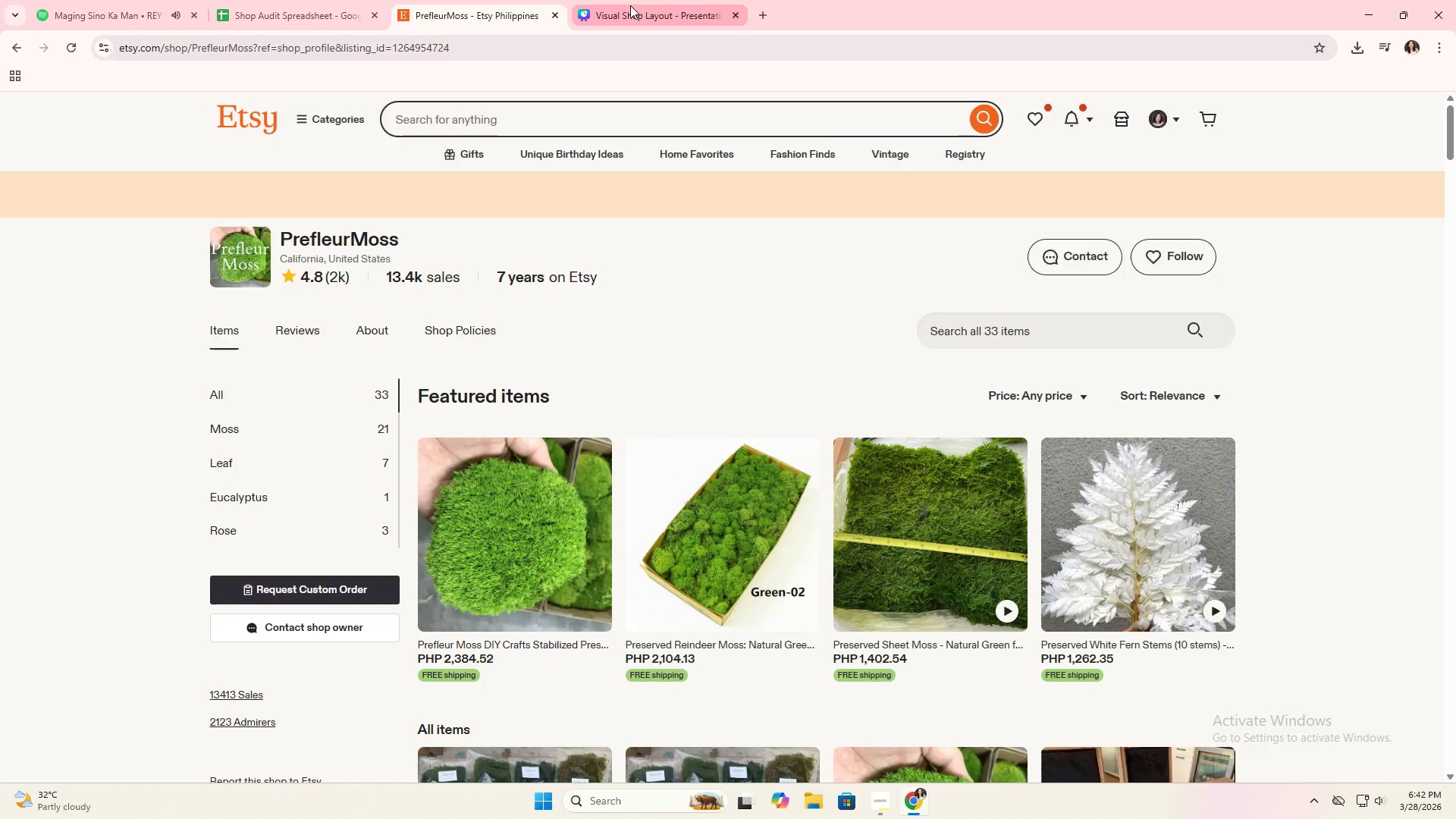 
left_click([630, 5])
 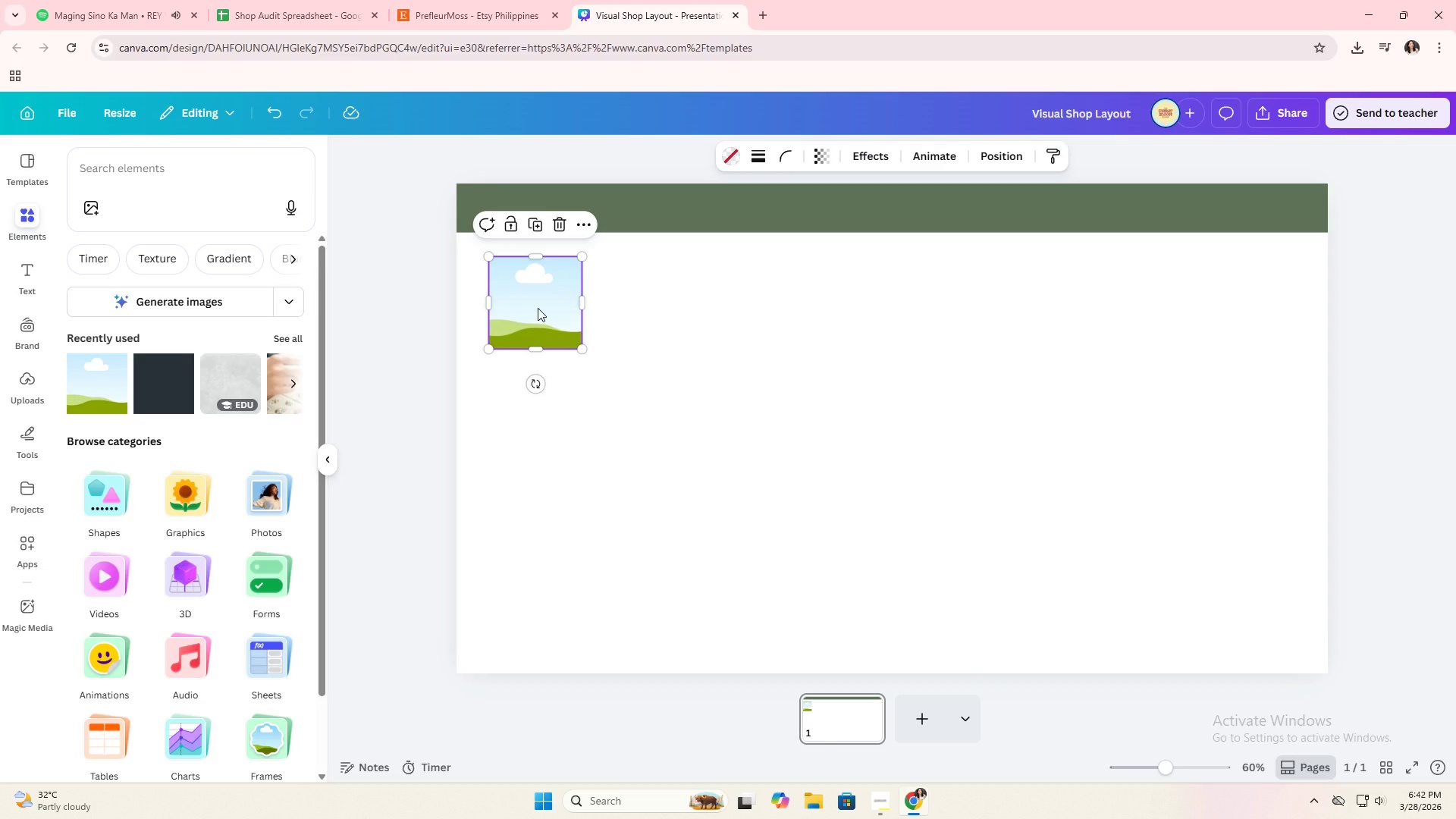 
left_click_drag(start_coordinate=[538, 308], to_coordinate=[542, 308])
 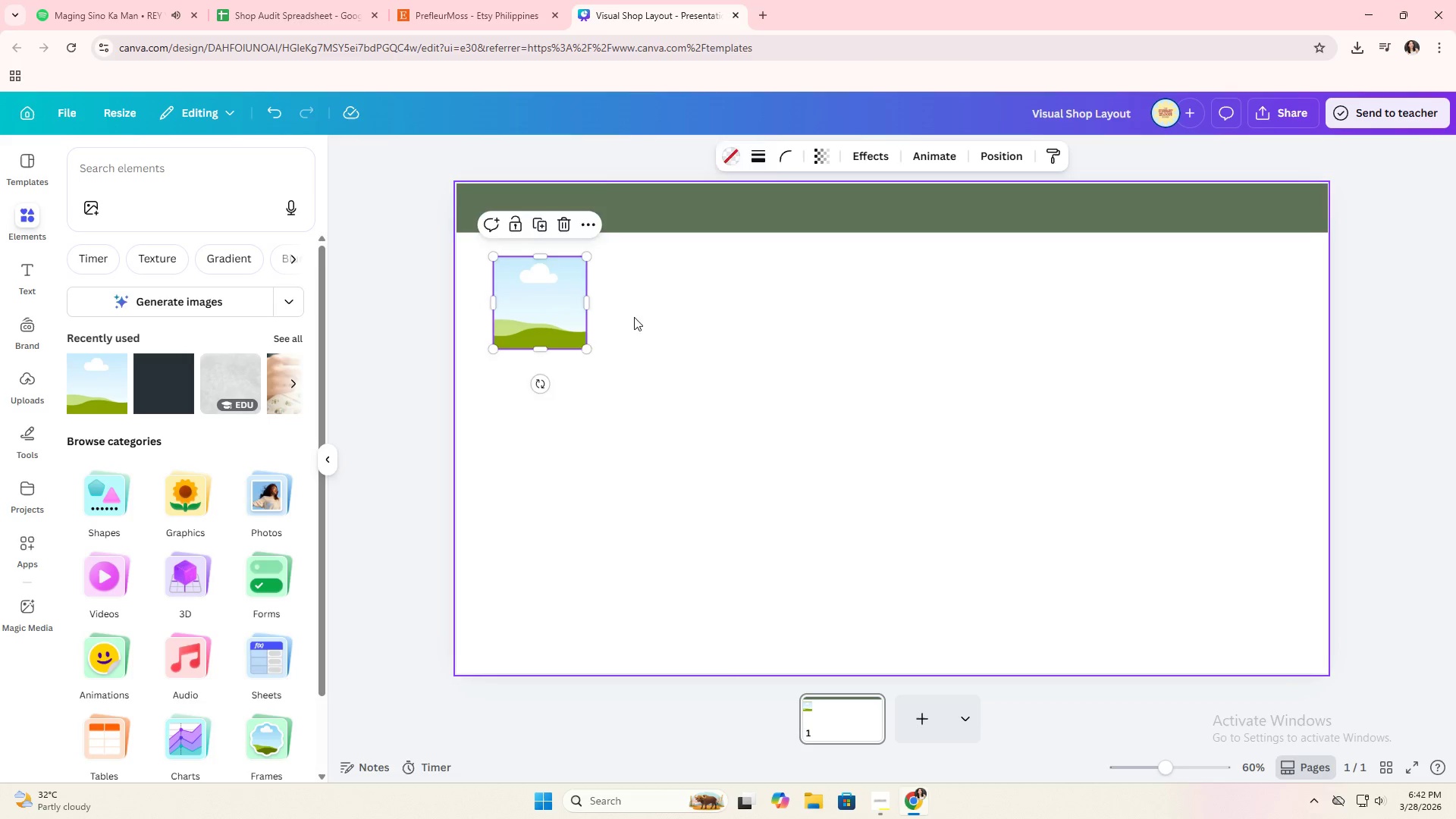 
left_click([634, 317])
 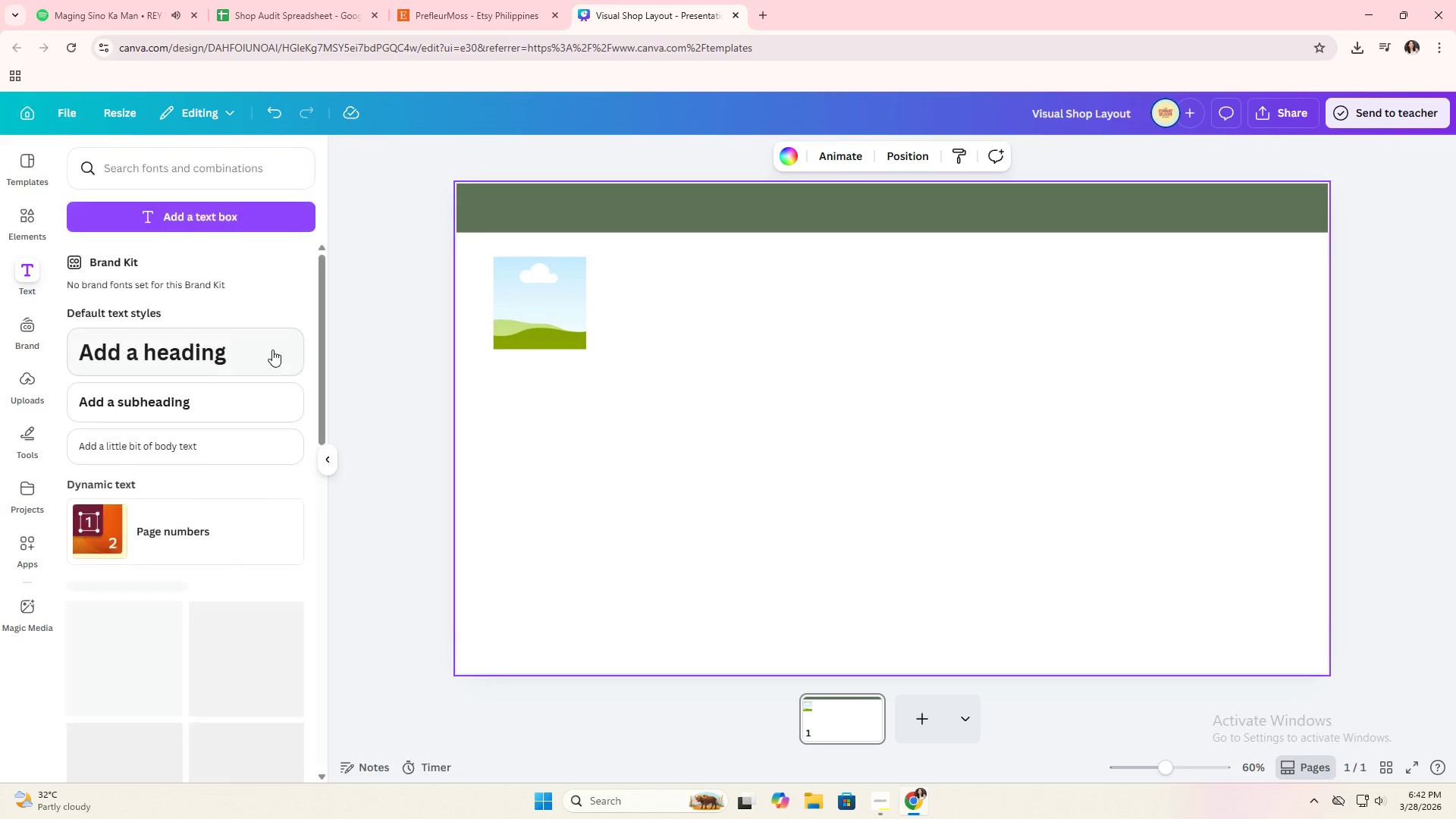 
left_click([165, 335])
 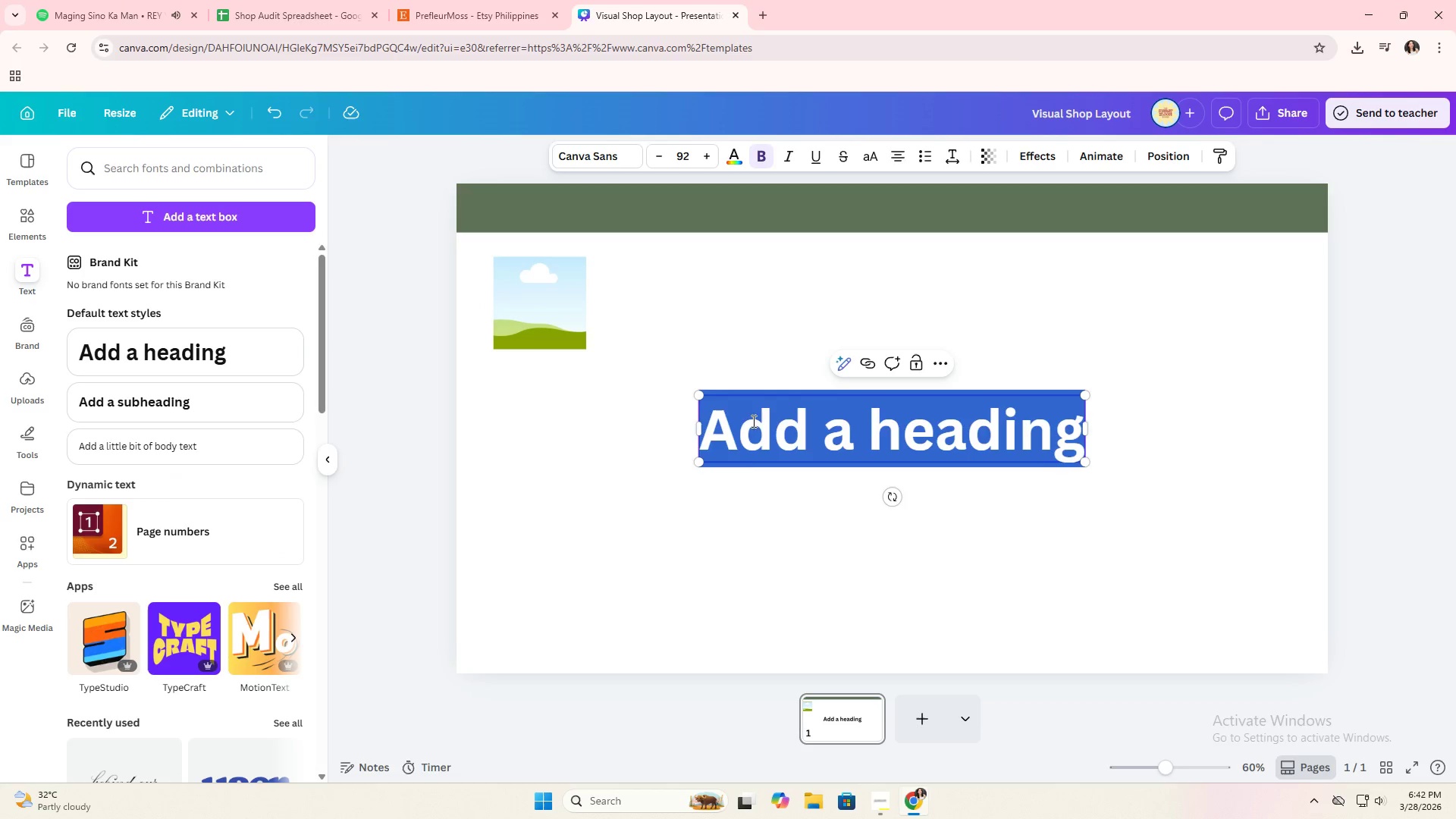 
left_click([764, 424])
 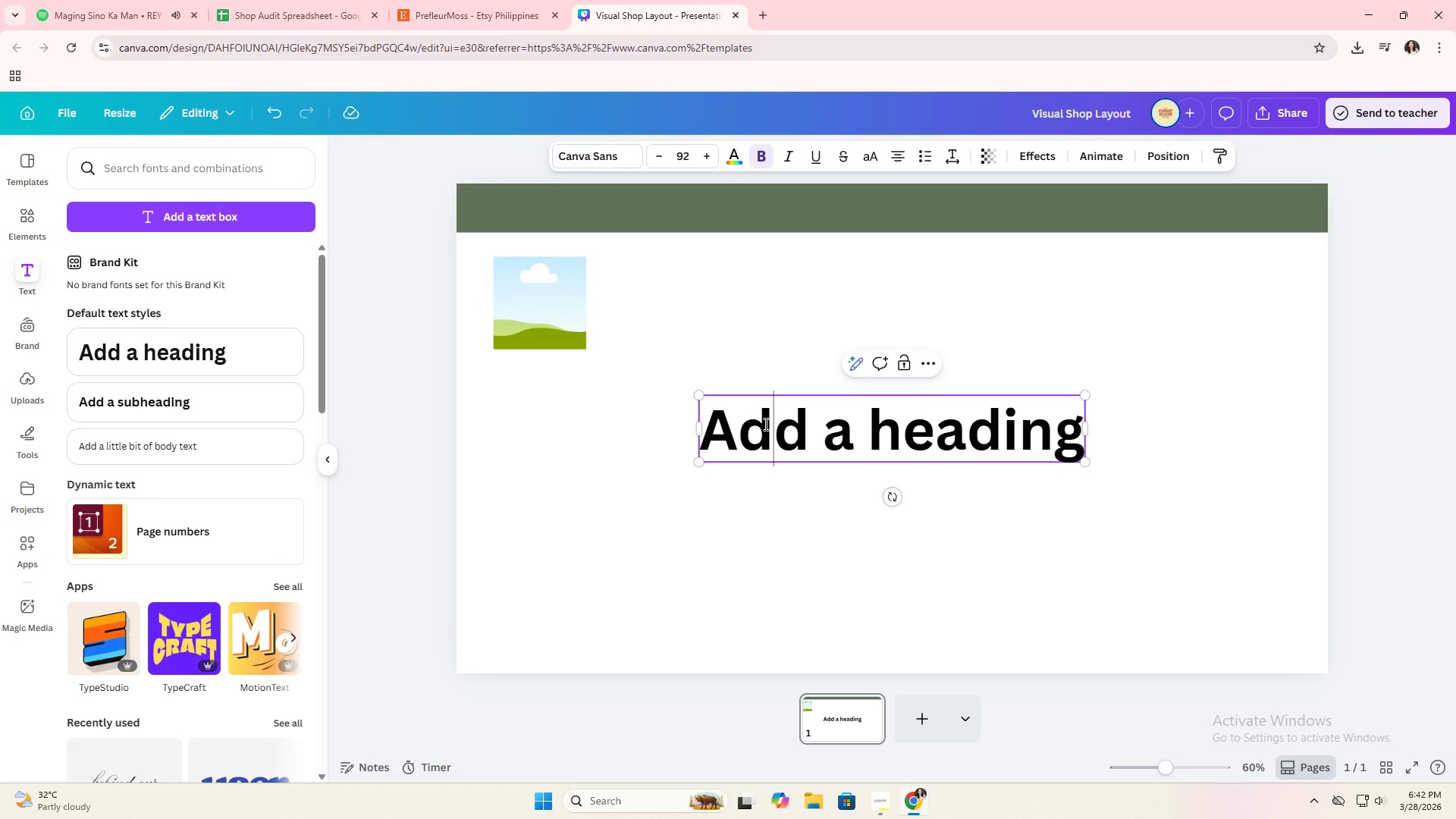 
key(Control+ControlLeft)
 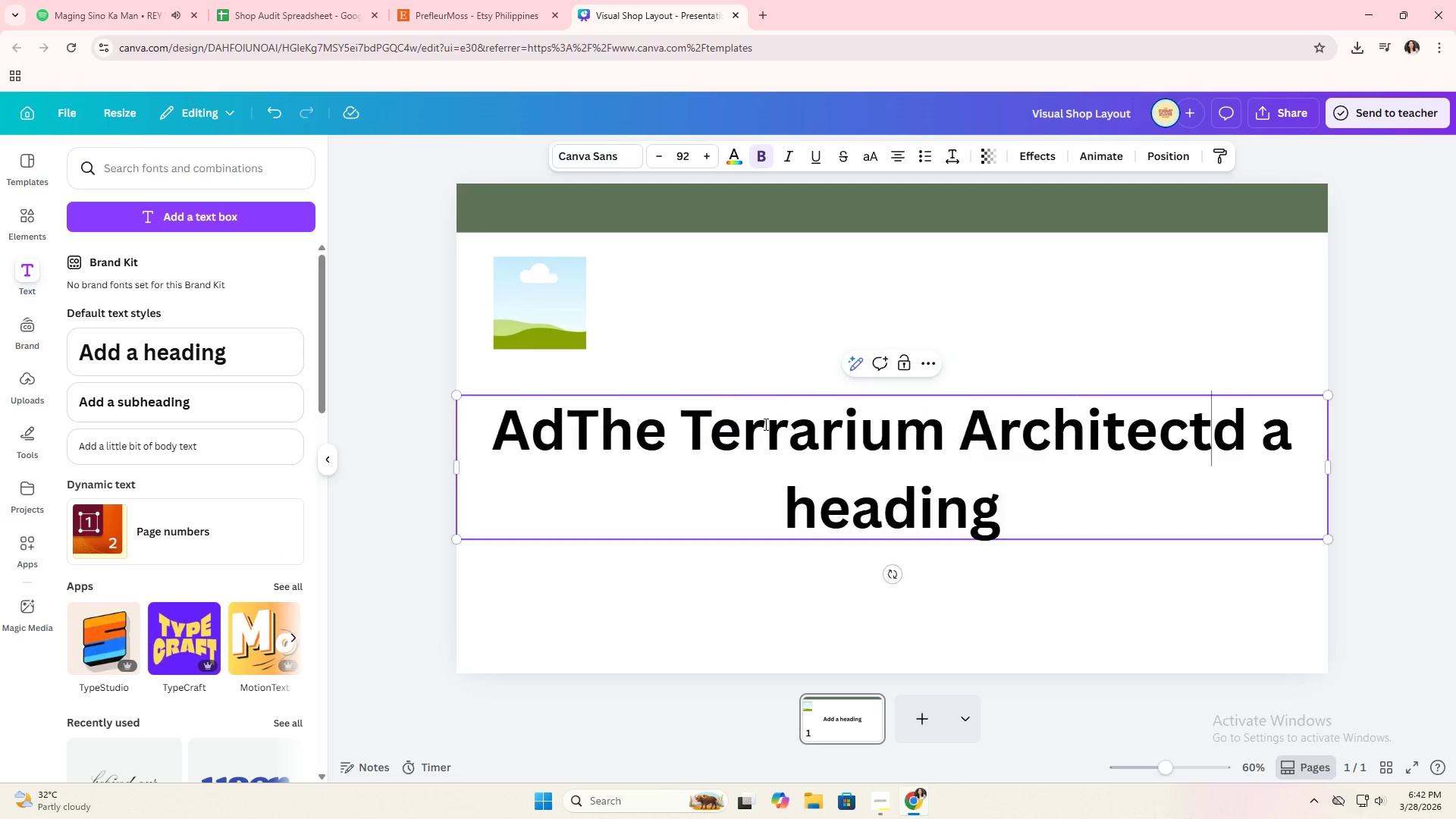 
key(Control+V)
 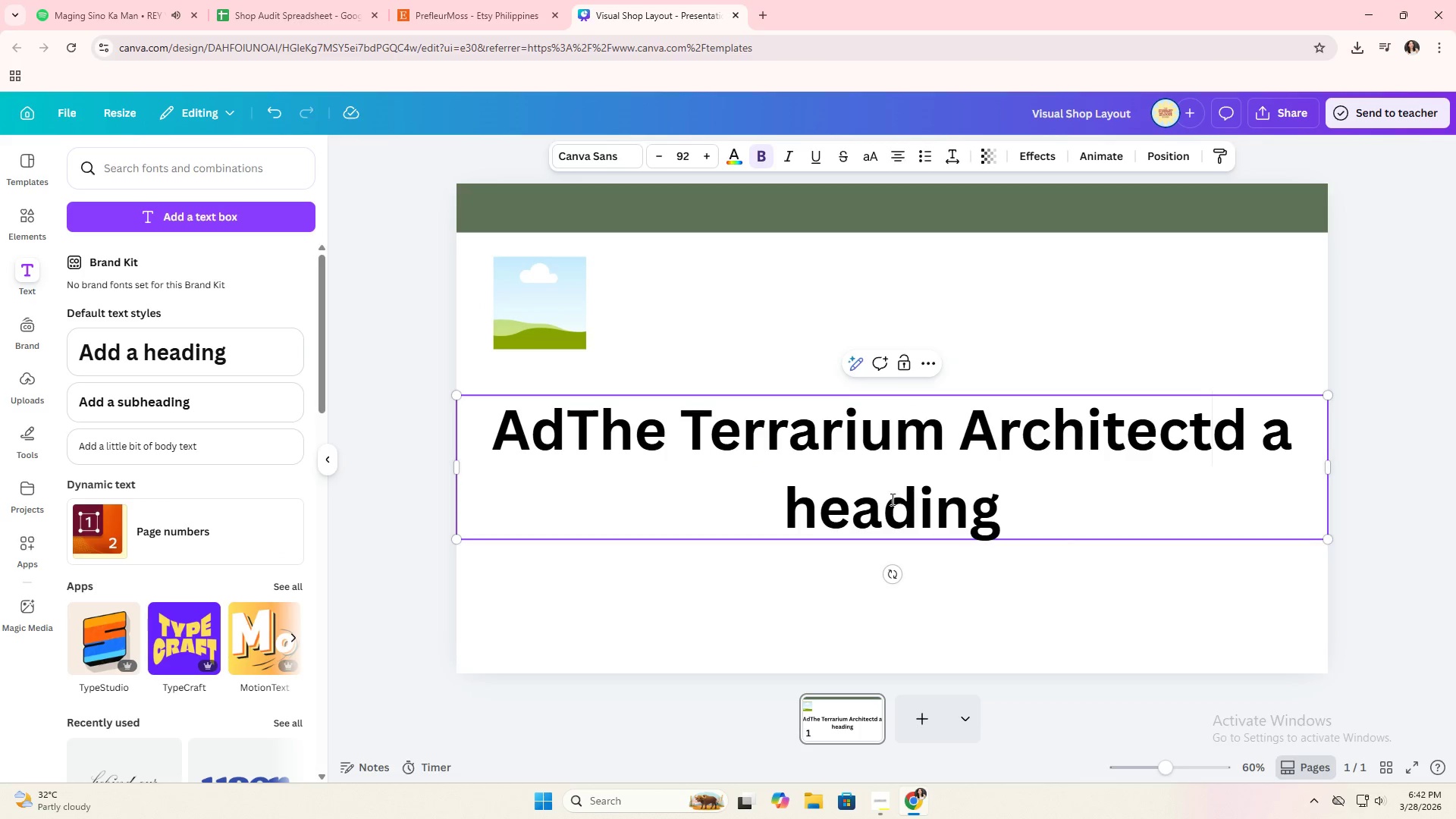 
double_click([895, 494])
 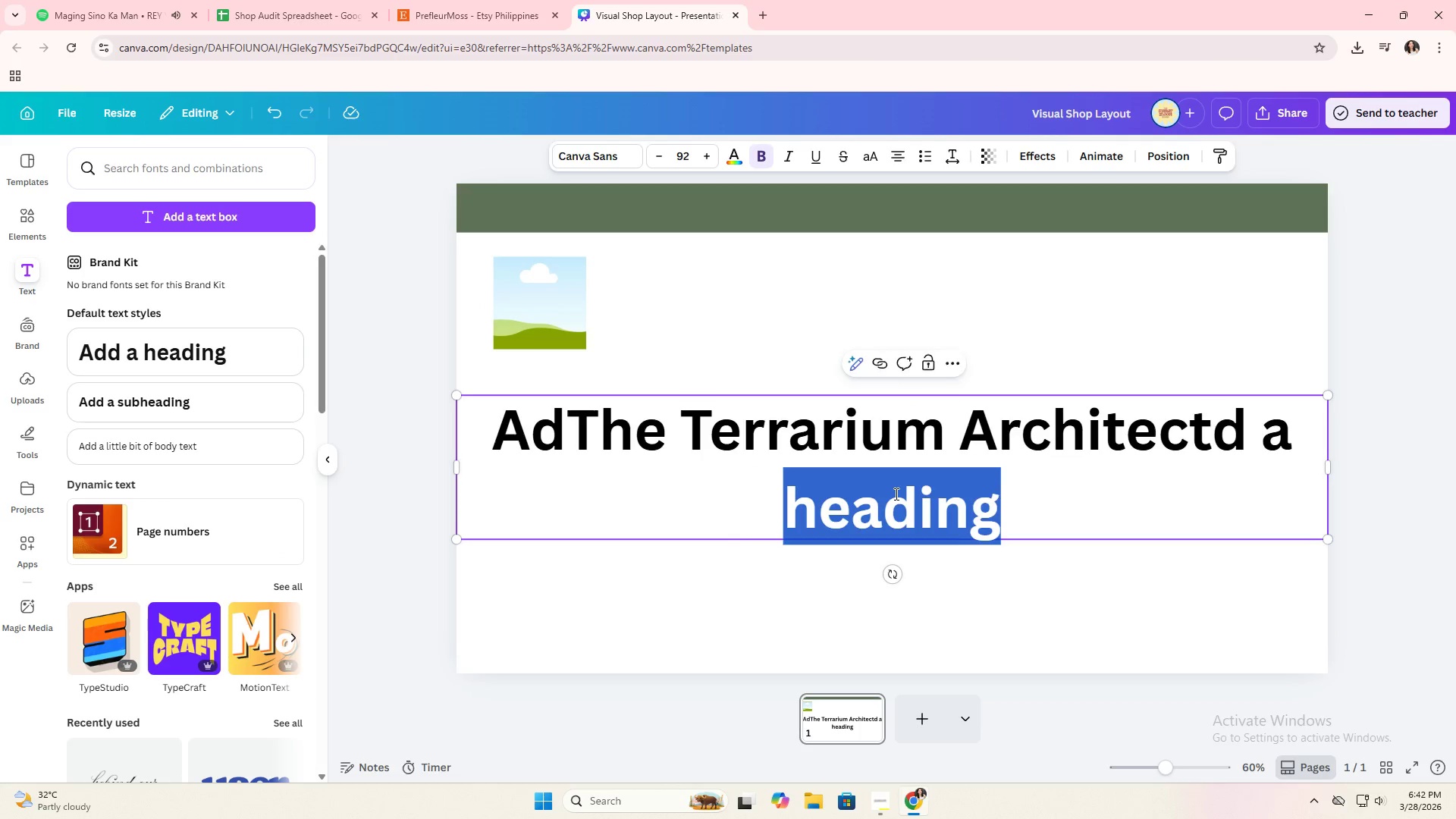 
triple_click([895, 494])
 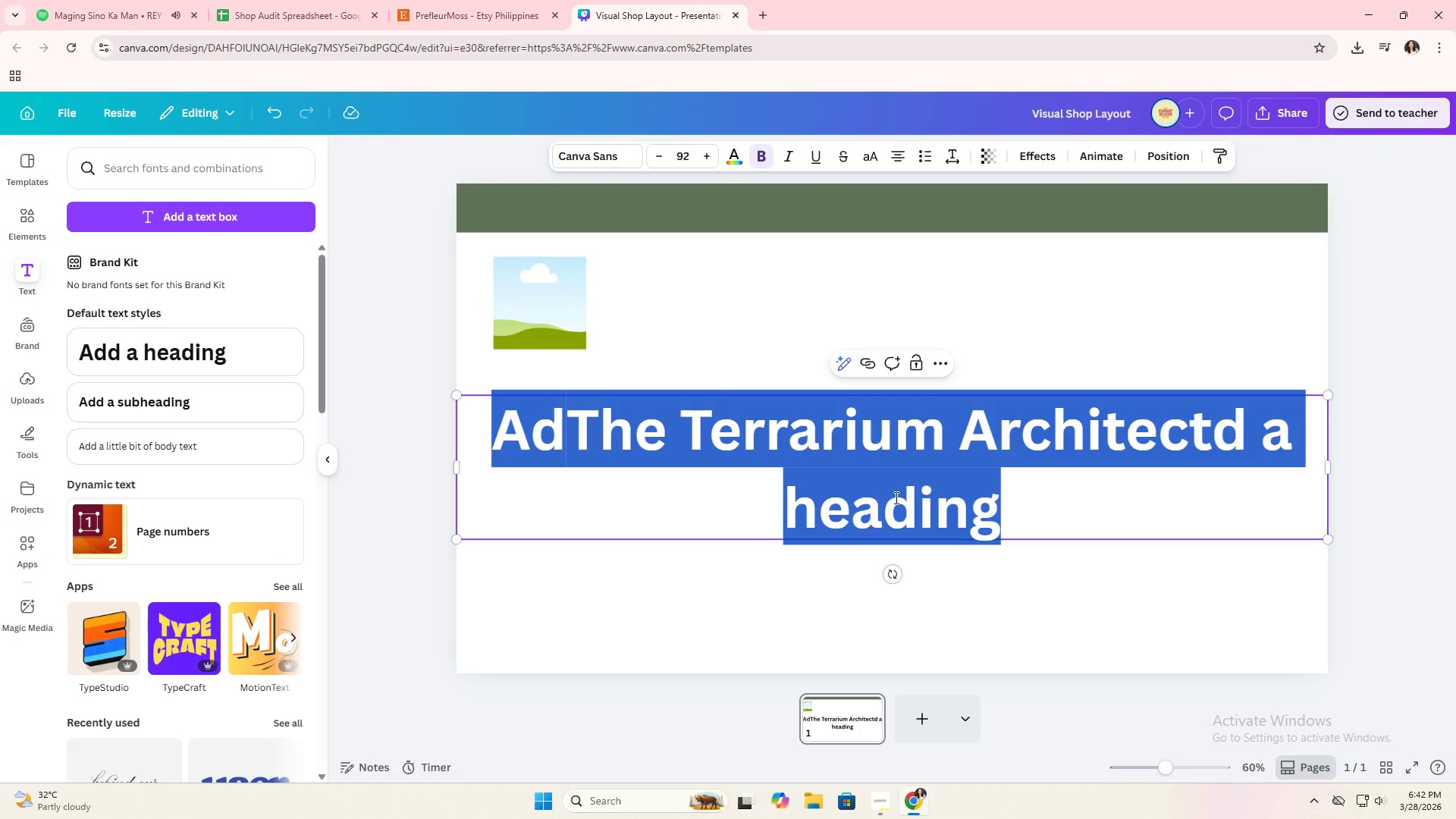 
key(Control+ControlLeft)
 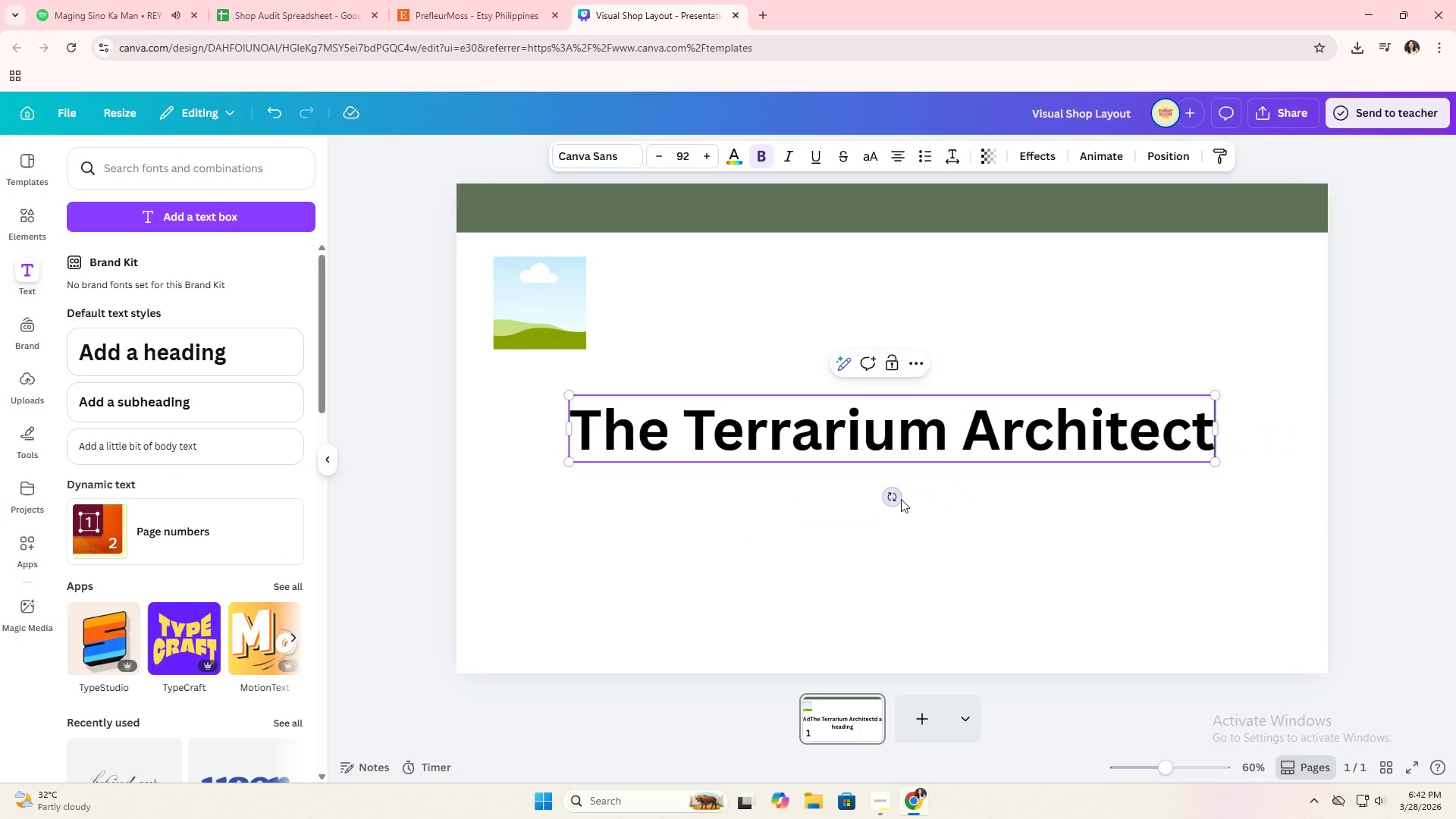 
key(Control+V)
 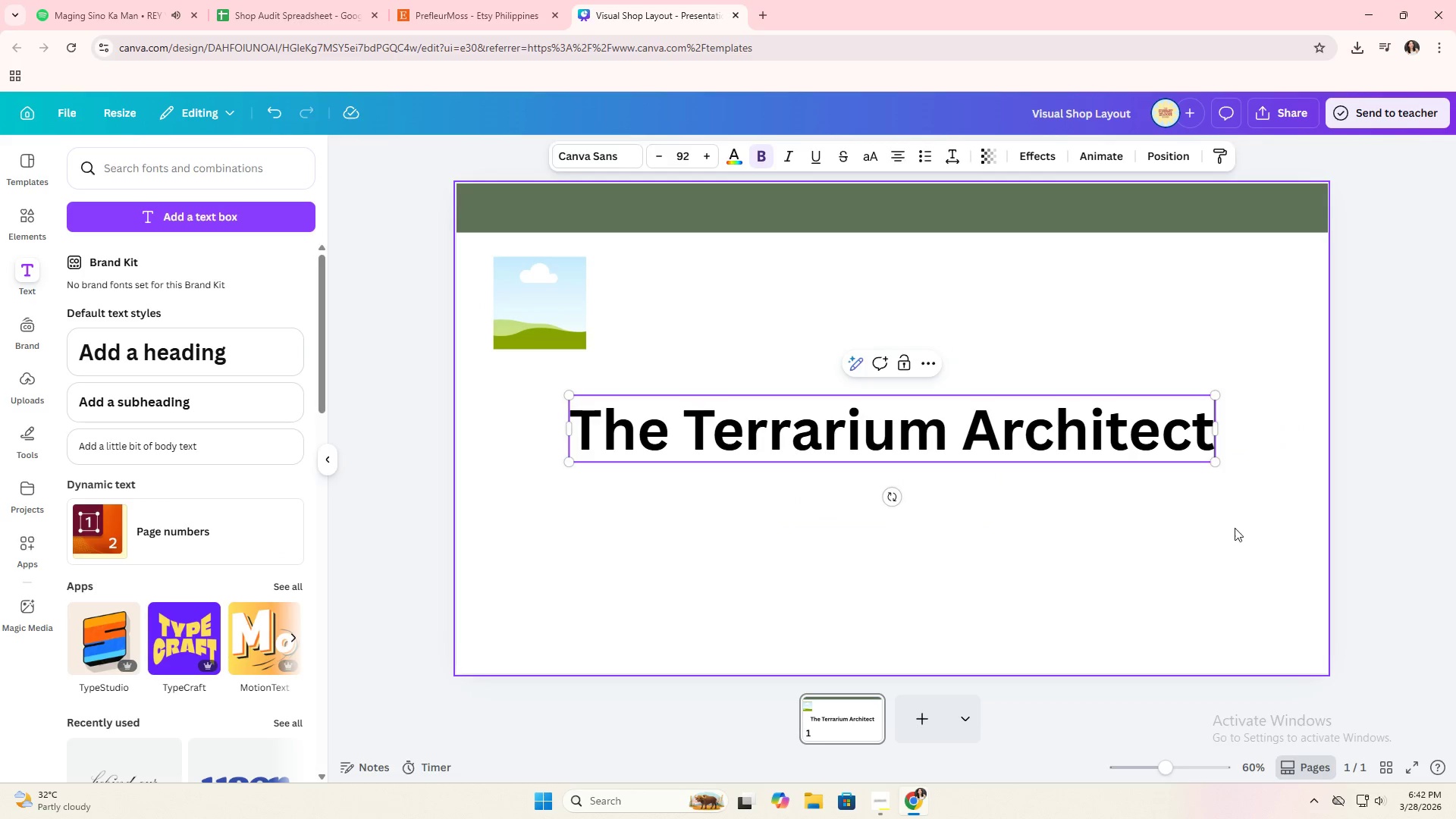 
left_click([1185, 519])
 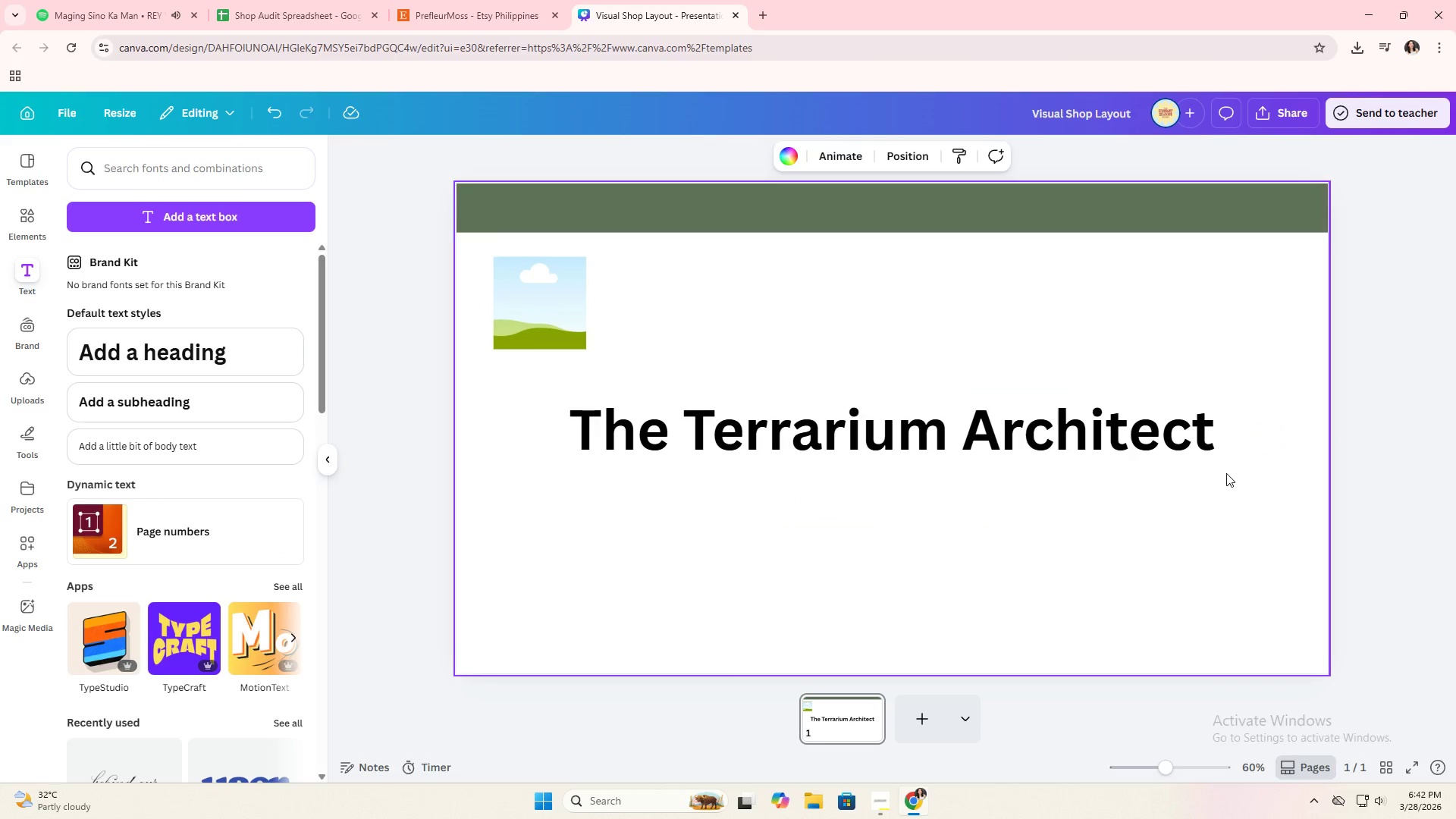 
left_click([1191, 447])
 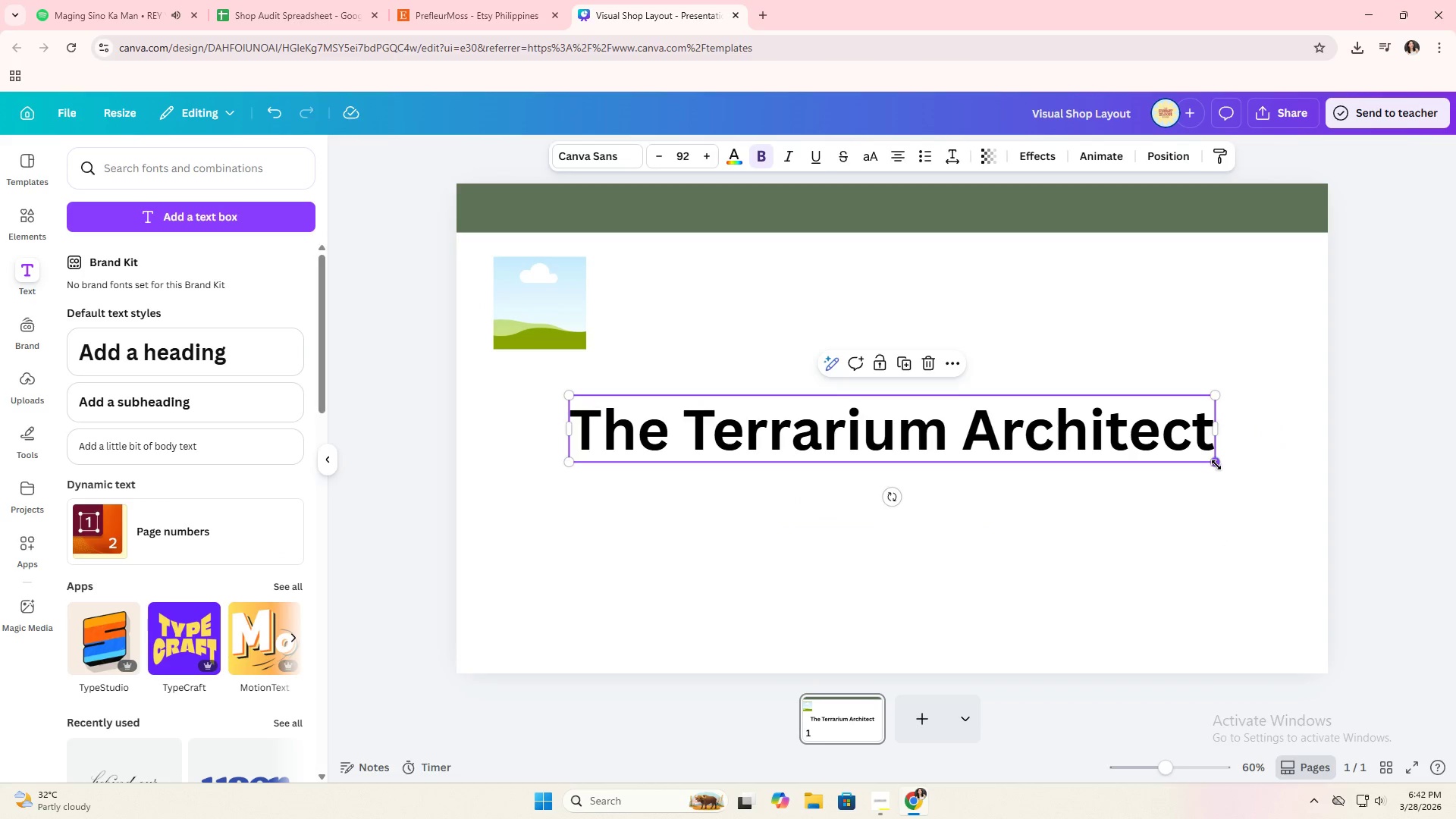 
left_click_drag(start_coordinate=[1216, 465], to_coordinate=[894, 446])
 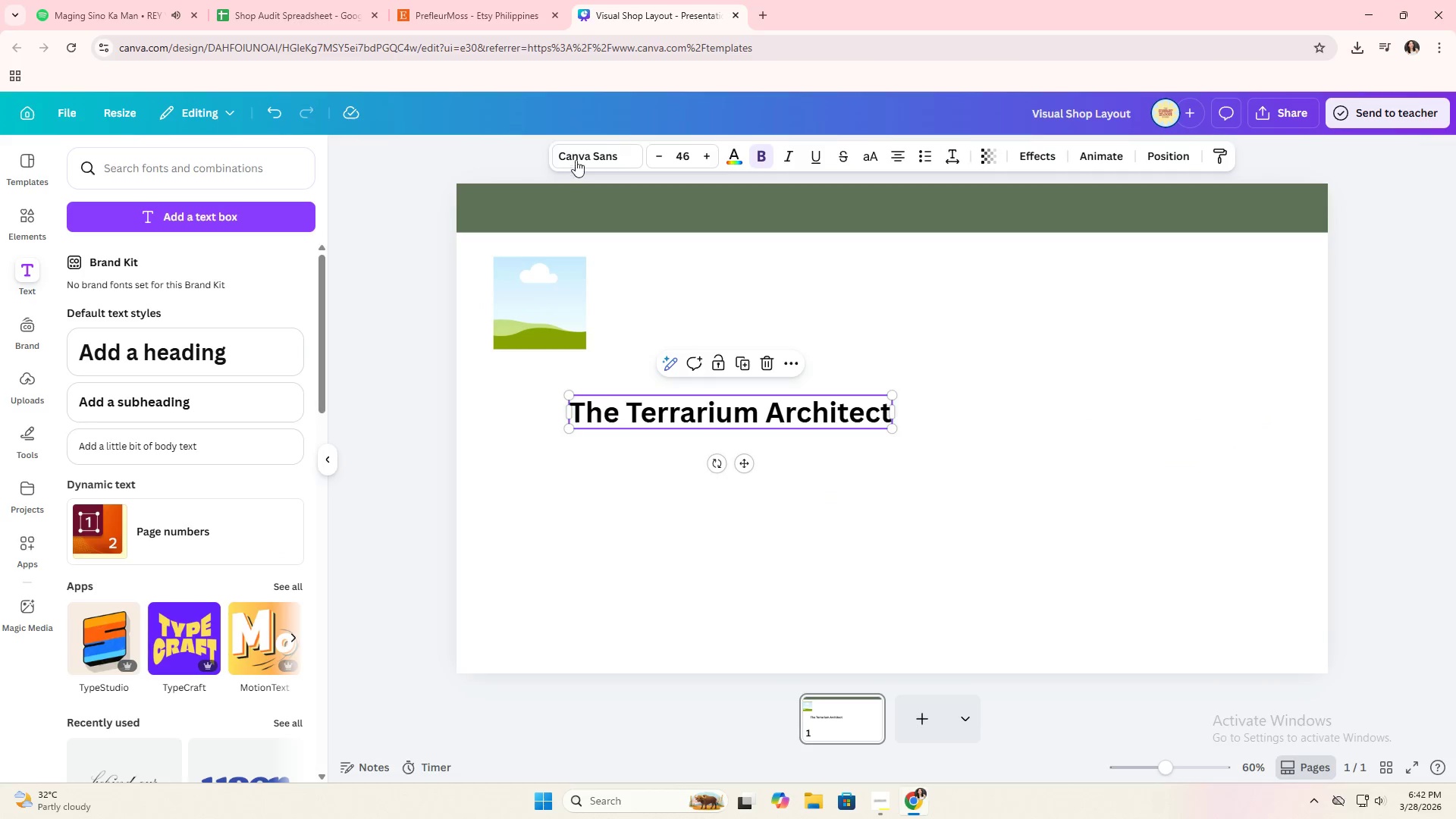 
left_click([577, 154])
 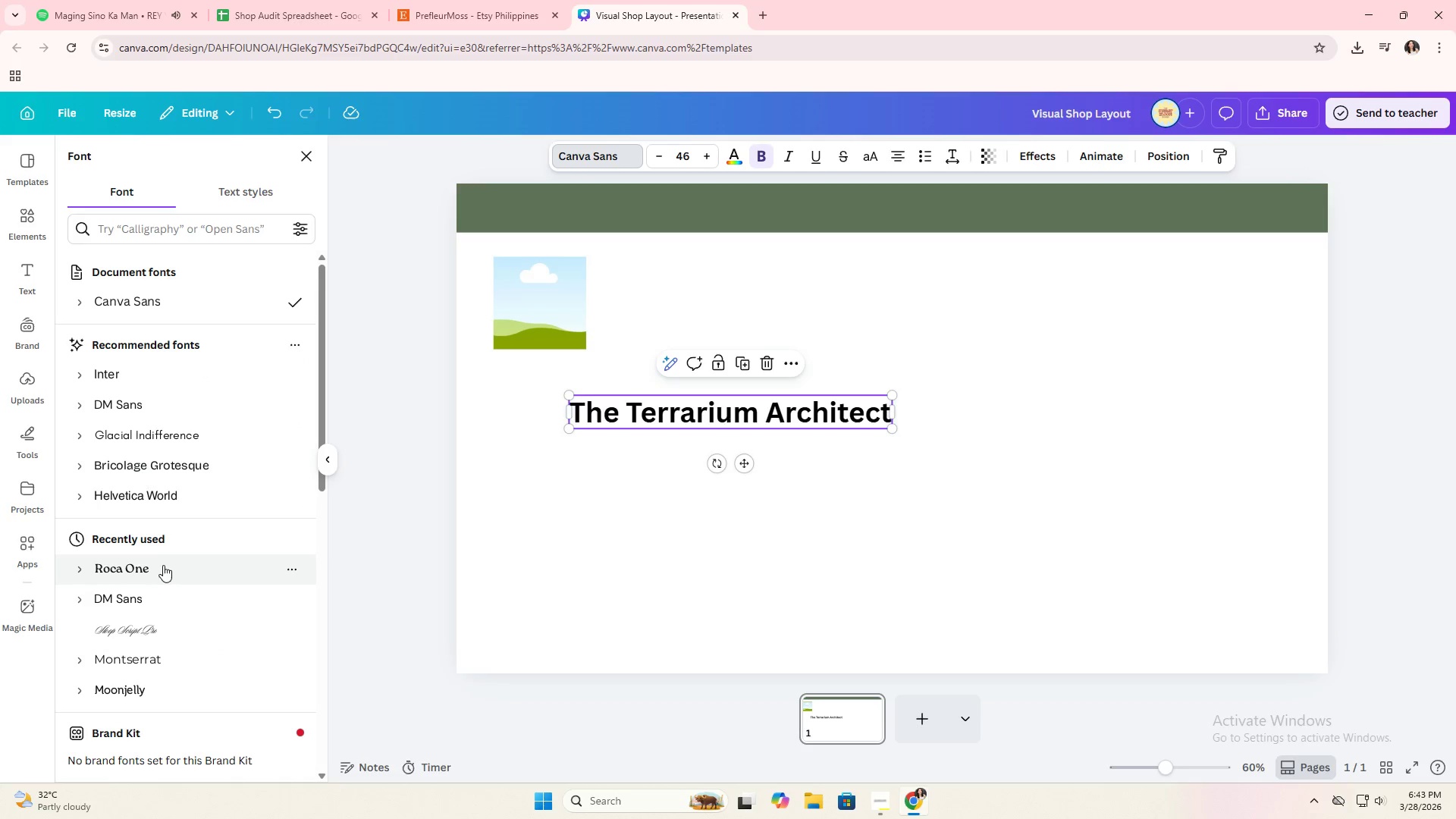 
left_click([167, 579])
 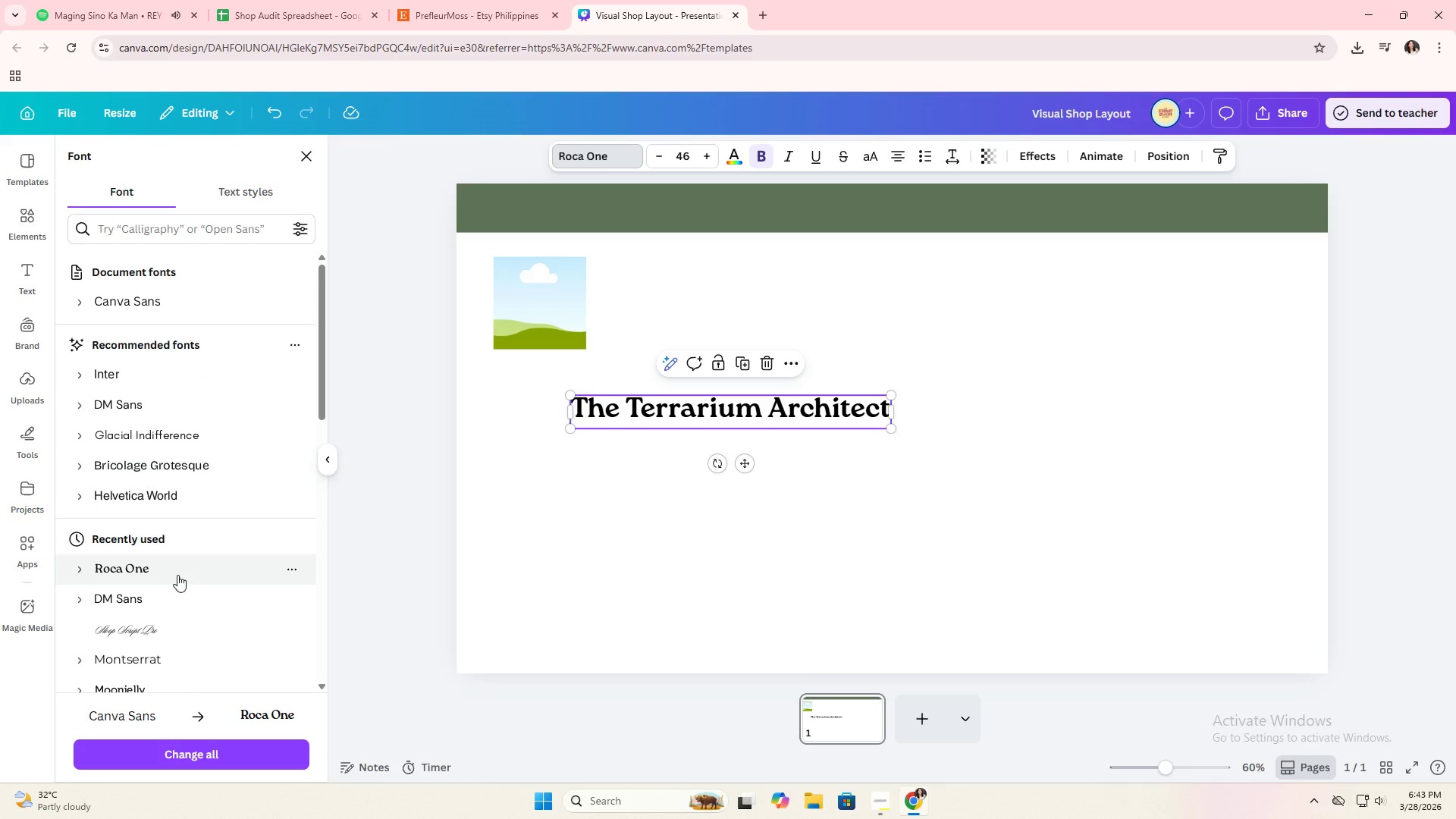 
left_click([170, 590])
 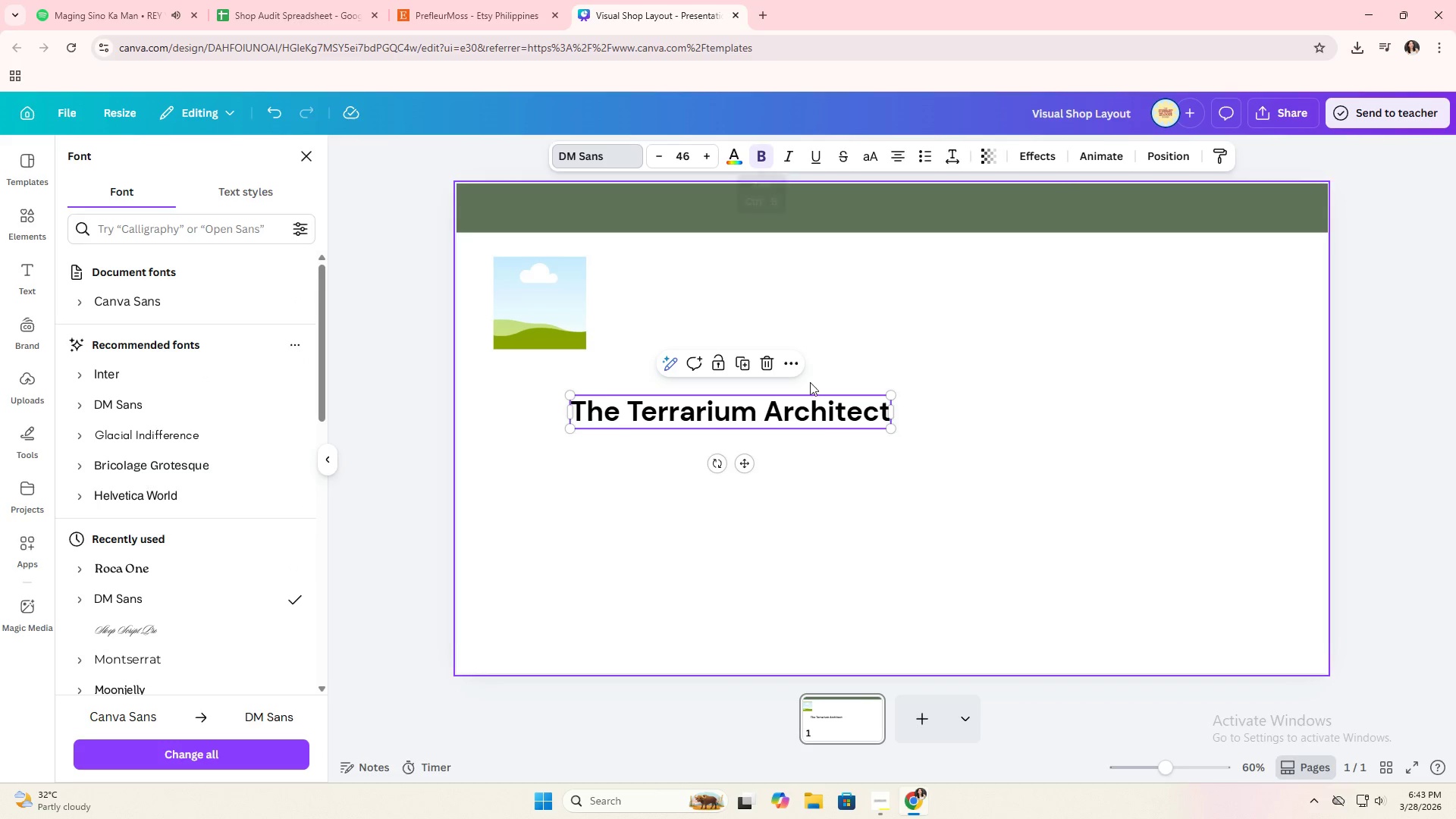 
left_click([824, 451])
 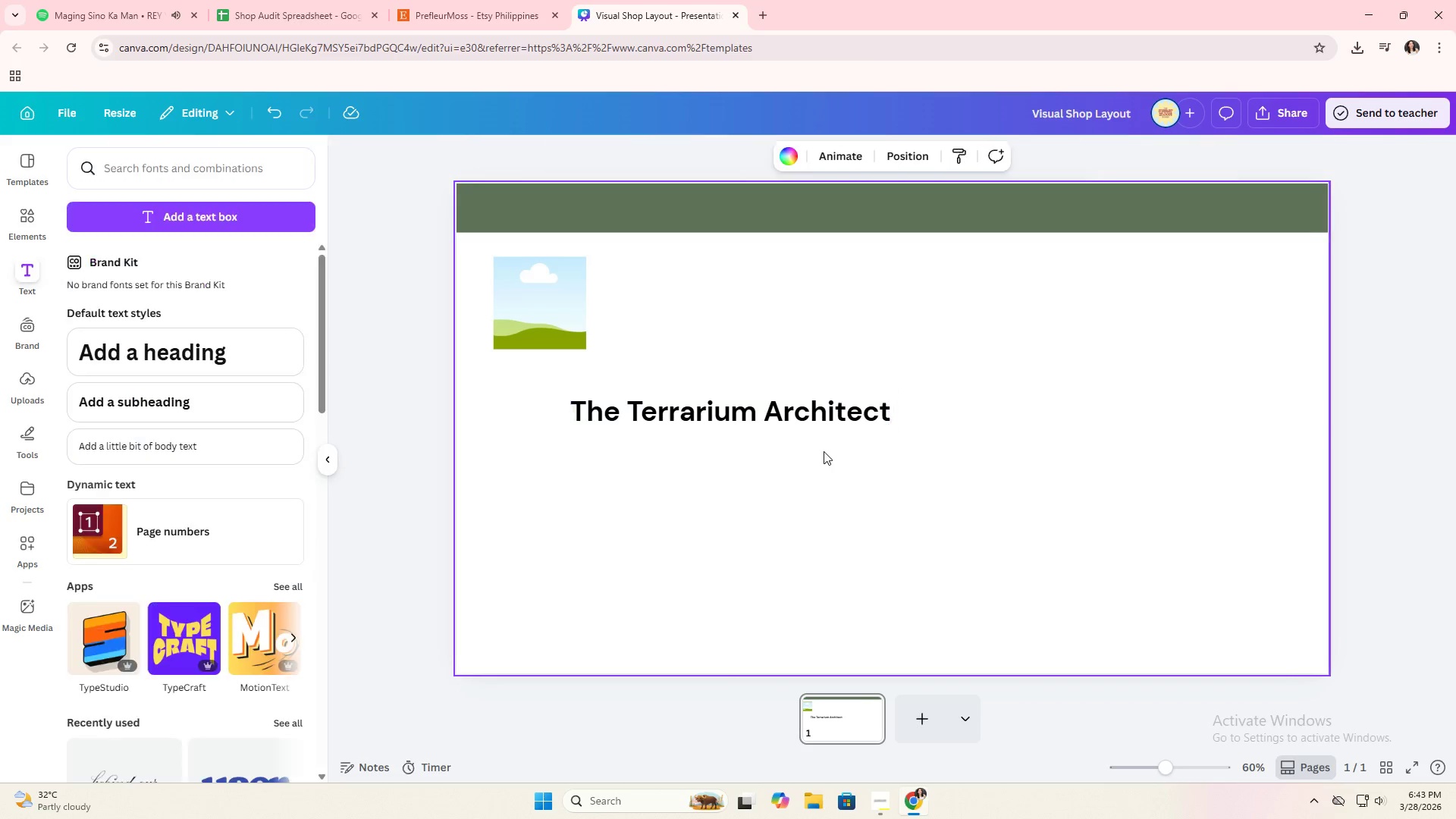 
key(Alt+AltLeft)
 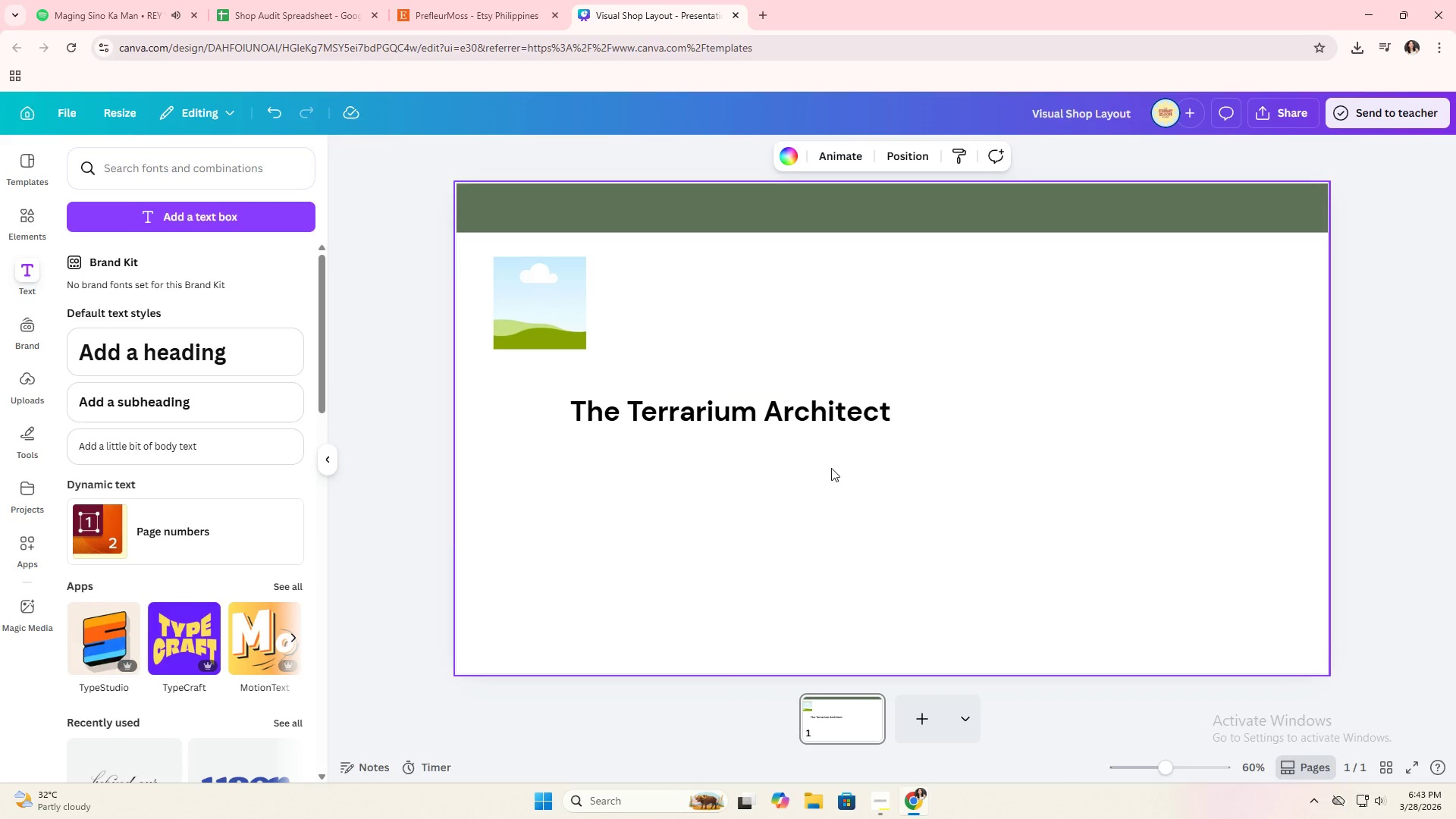 
key(Alt+Tab)